 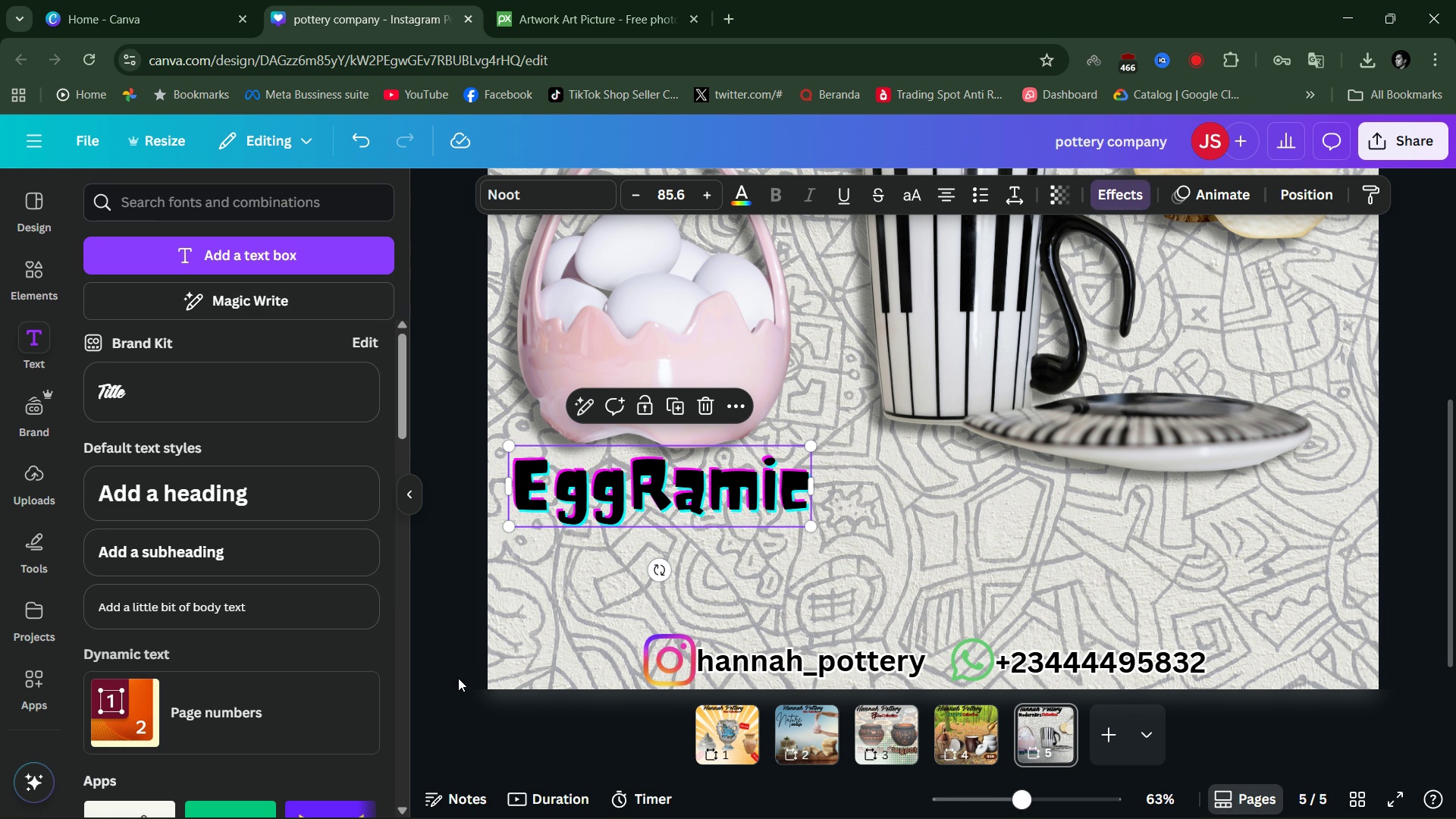 
left_click([463, 646])
 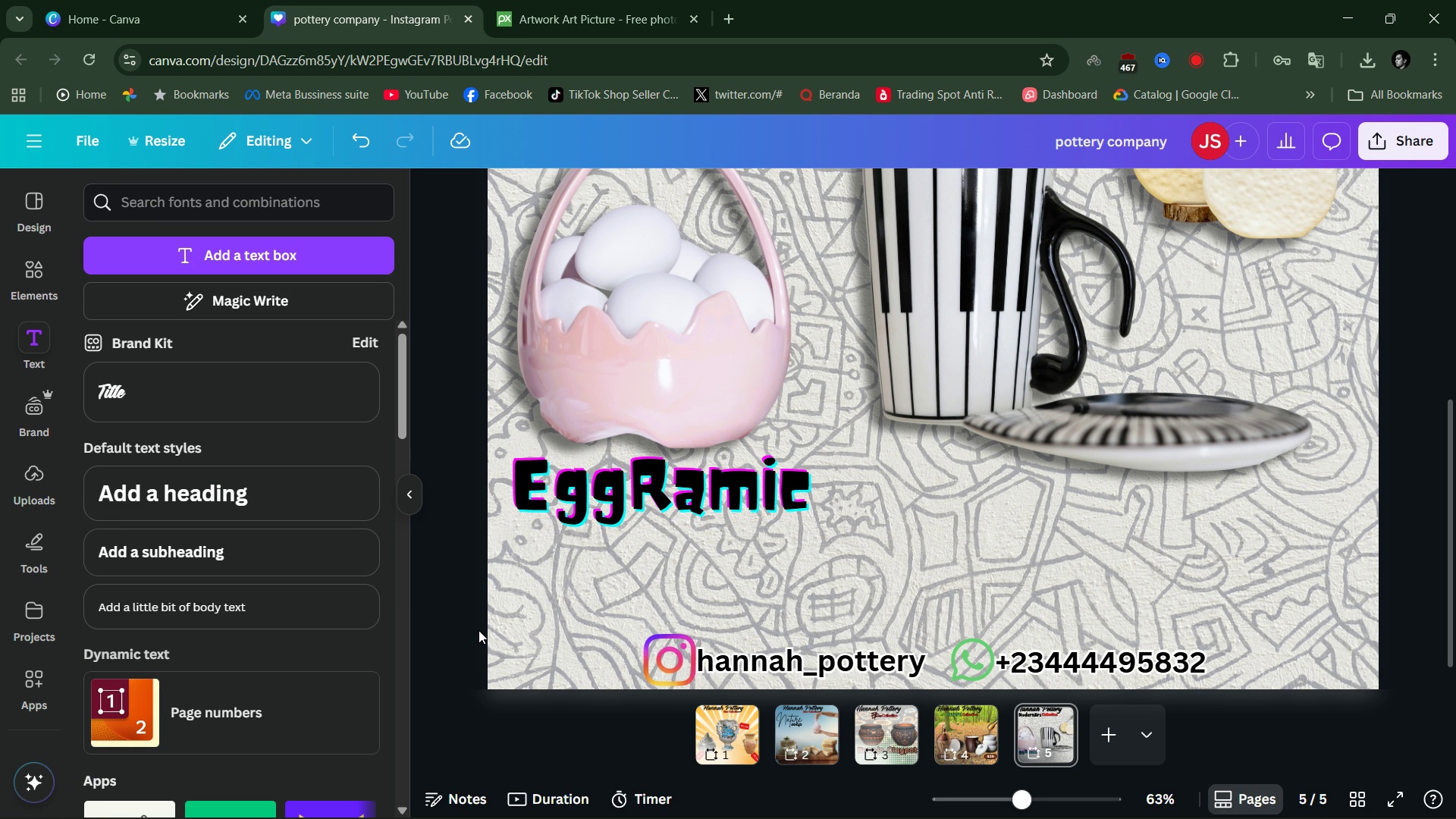 
scroll: coordinate [472, 629], scroll_direction: down, amount: 1.0
 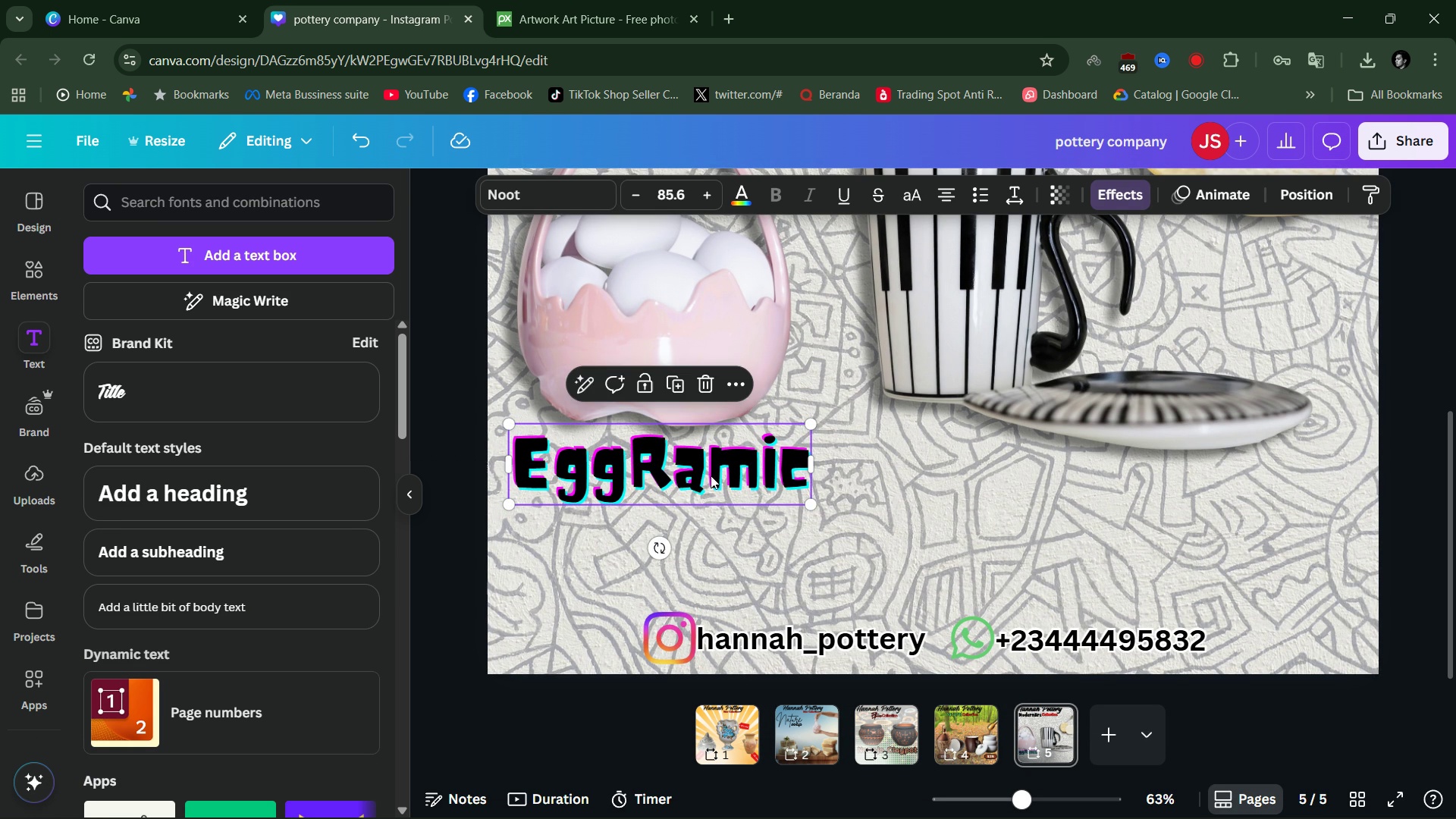 
wait(6.28)
 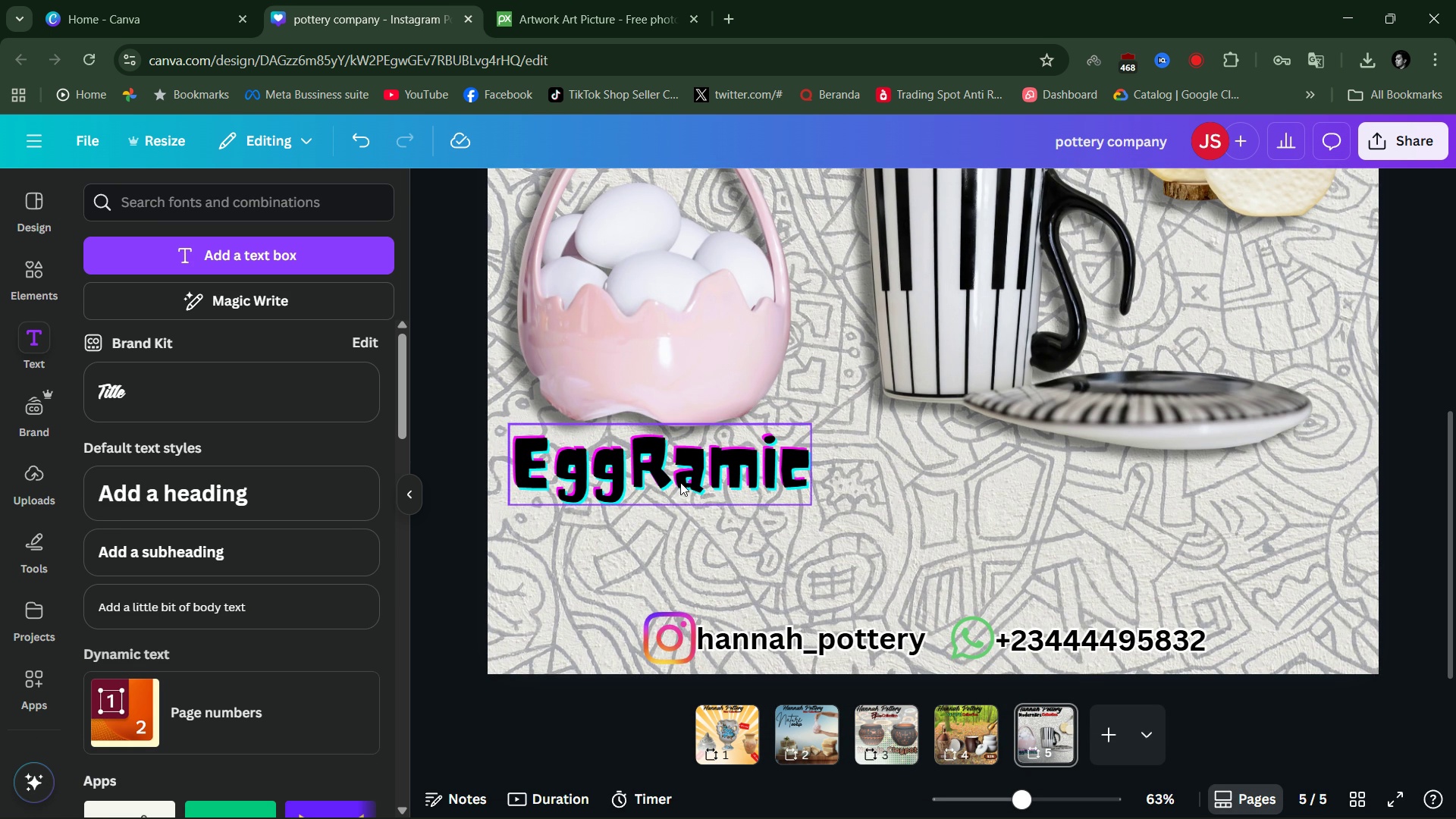 
left_click([437, 588])
 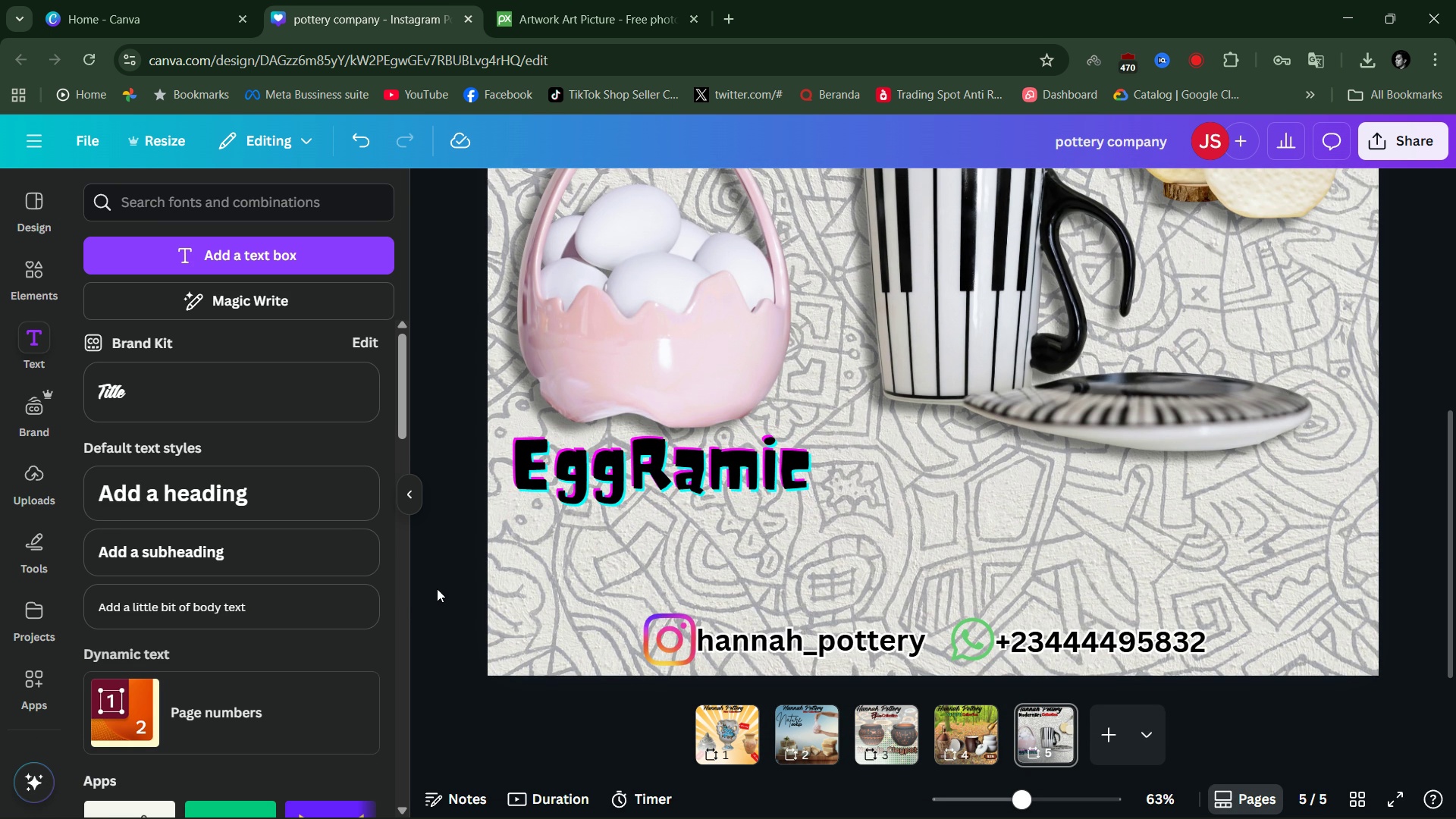 
scroll: coordinate [437, 588], scroll_direction: up, amount: 1.0
 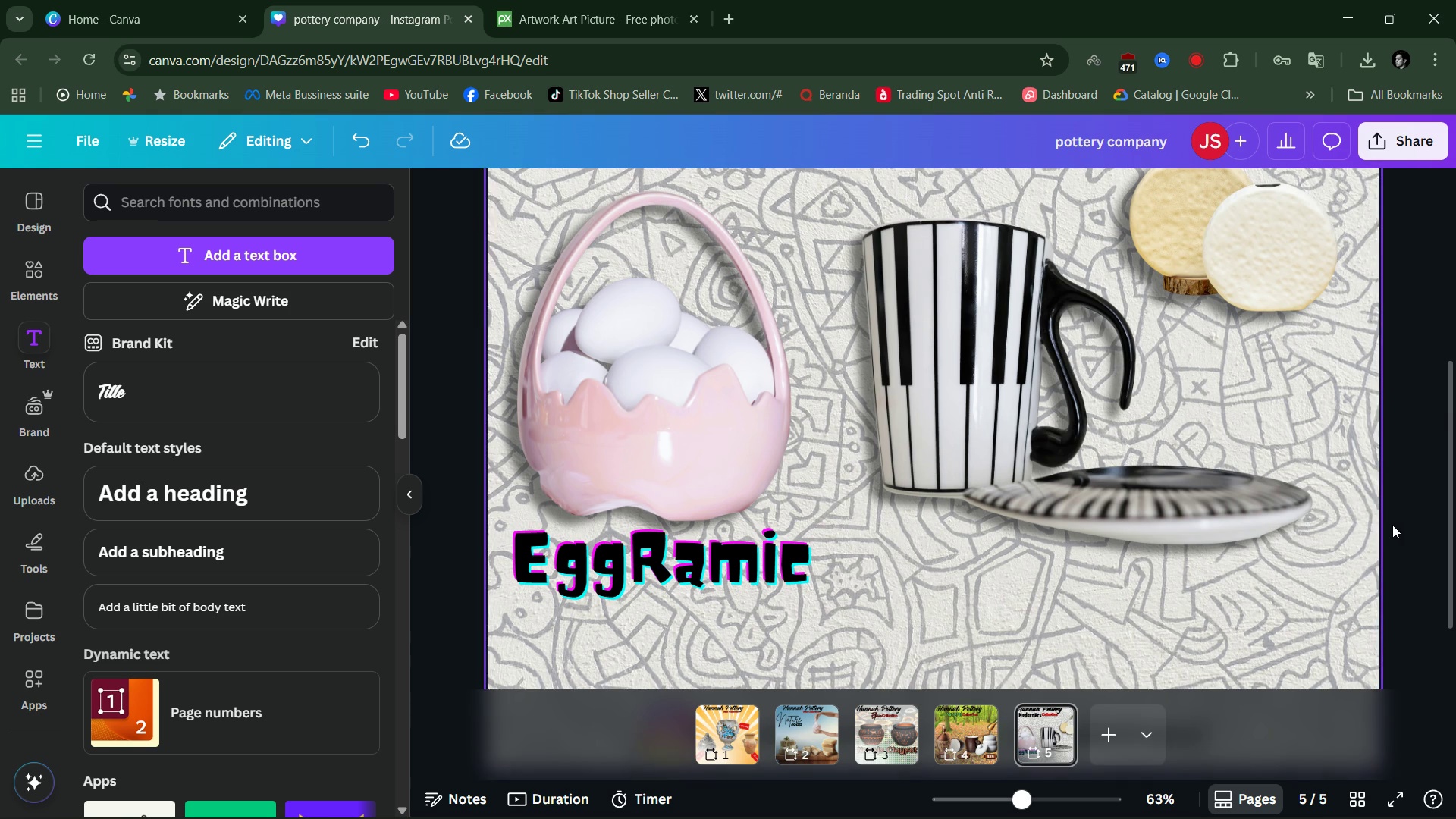 
scroll: coordinate [1401, 525], scroll_direction: down, amount: 1.0